 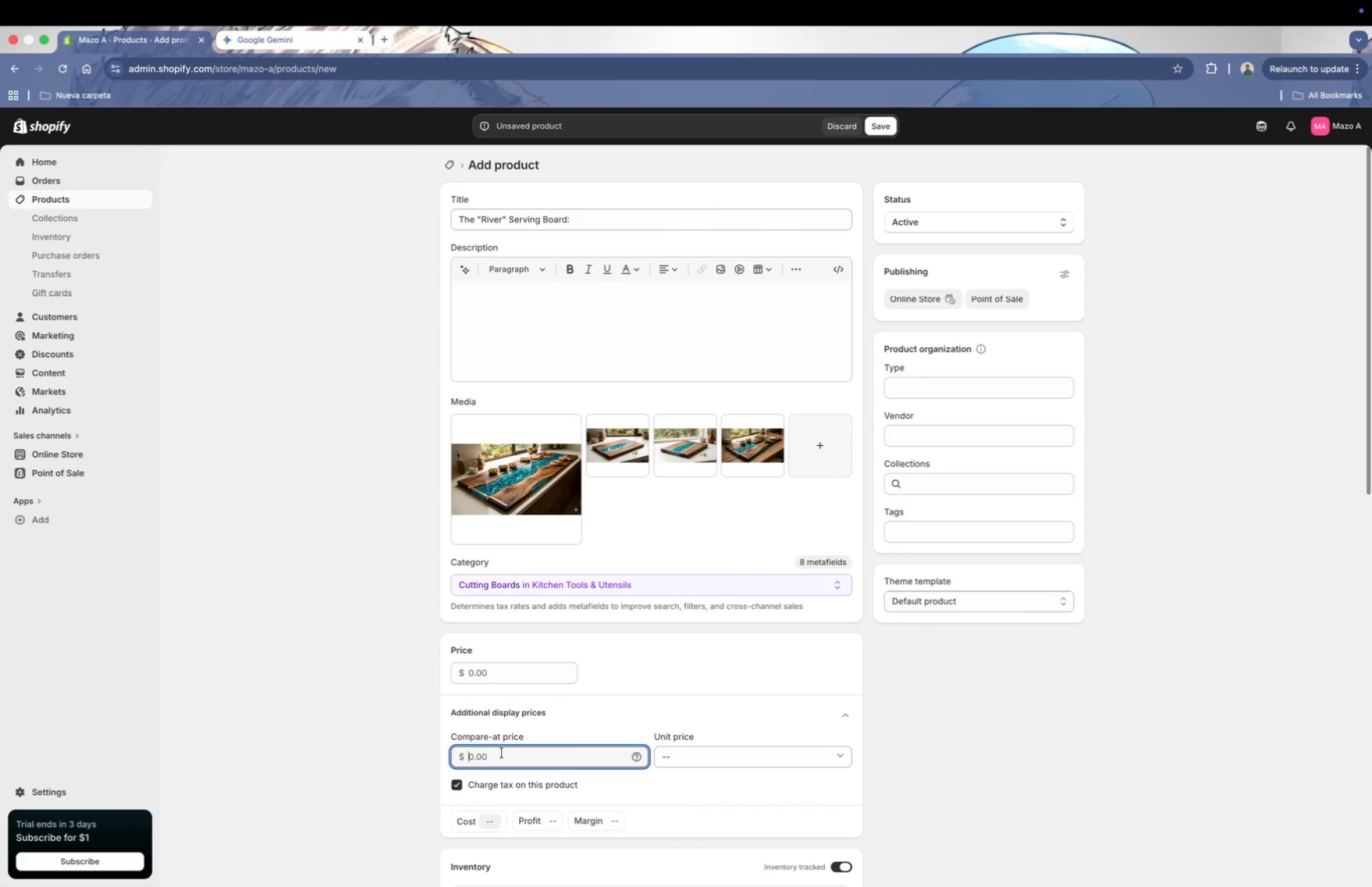 
type(80)
 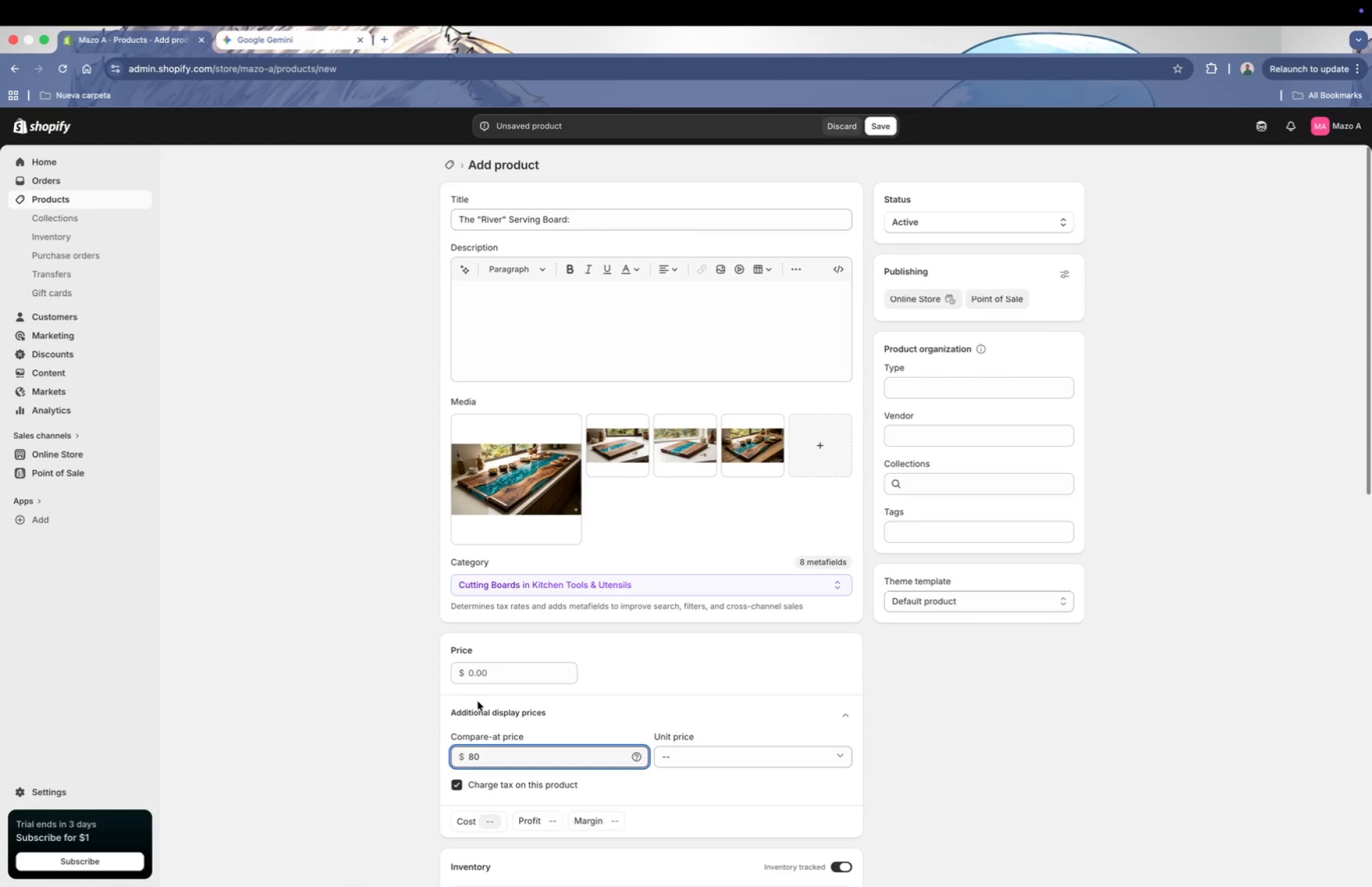 
left_click([492, 671])
 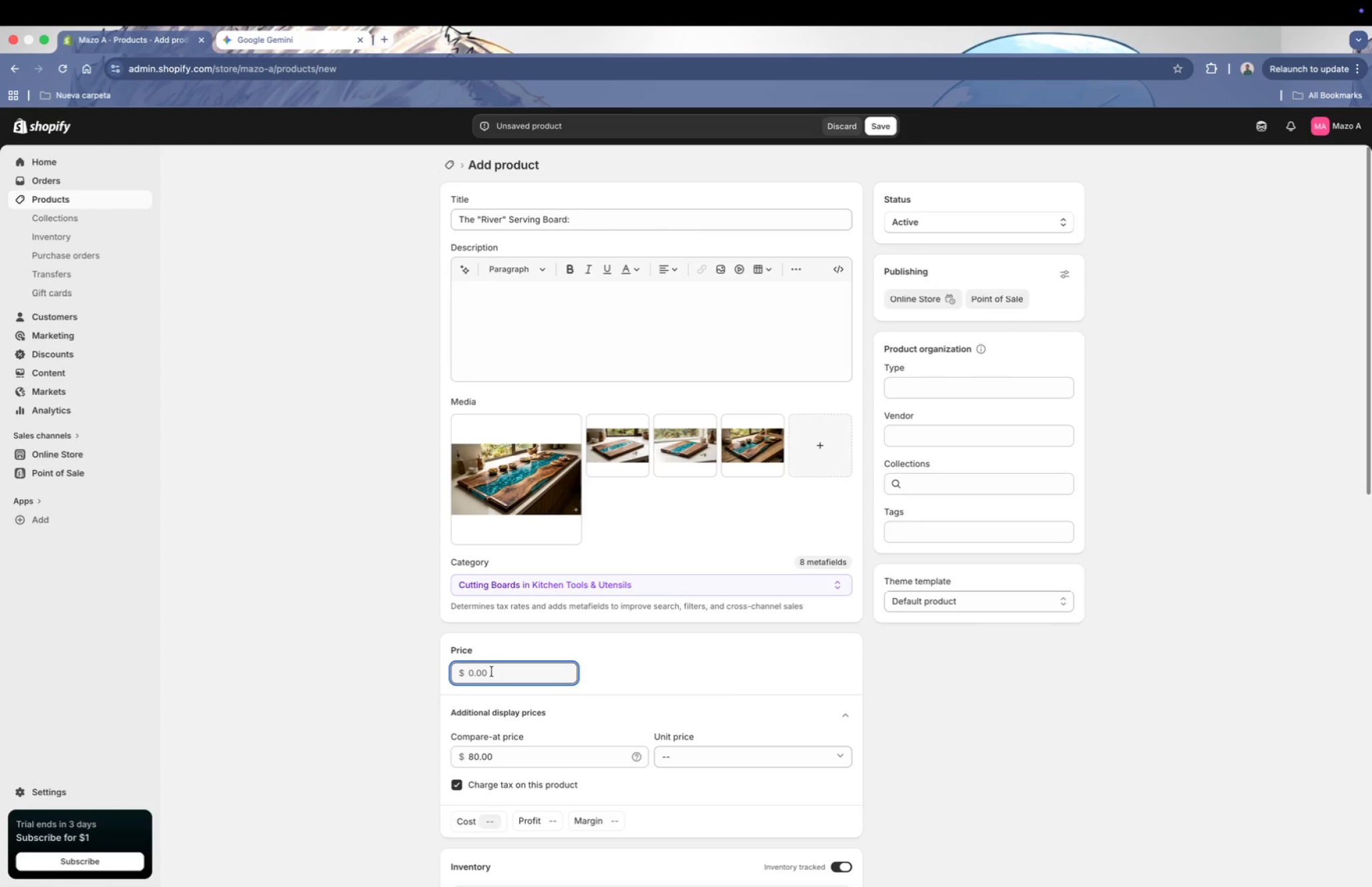 
type(60)
 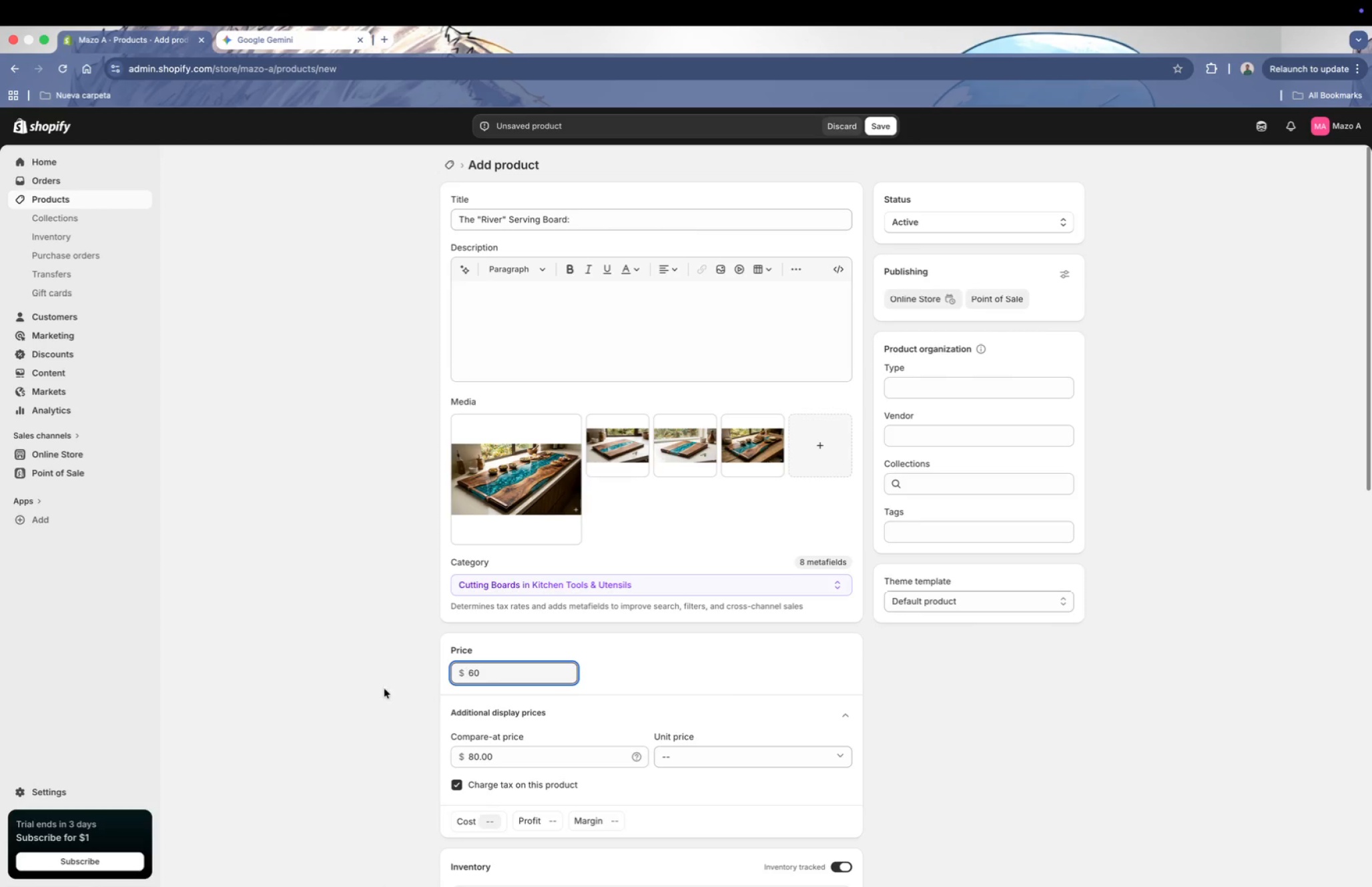 
left_click([307, 646])
 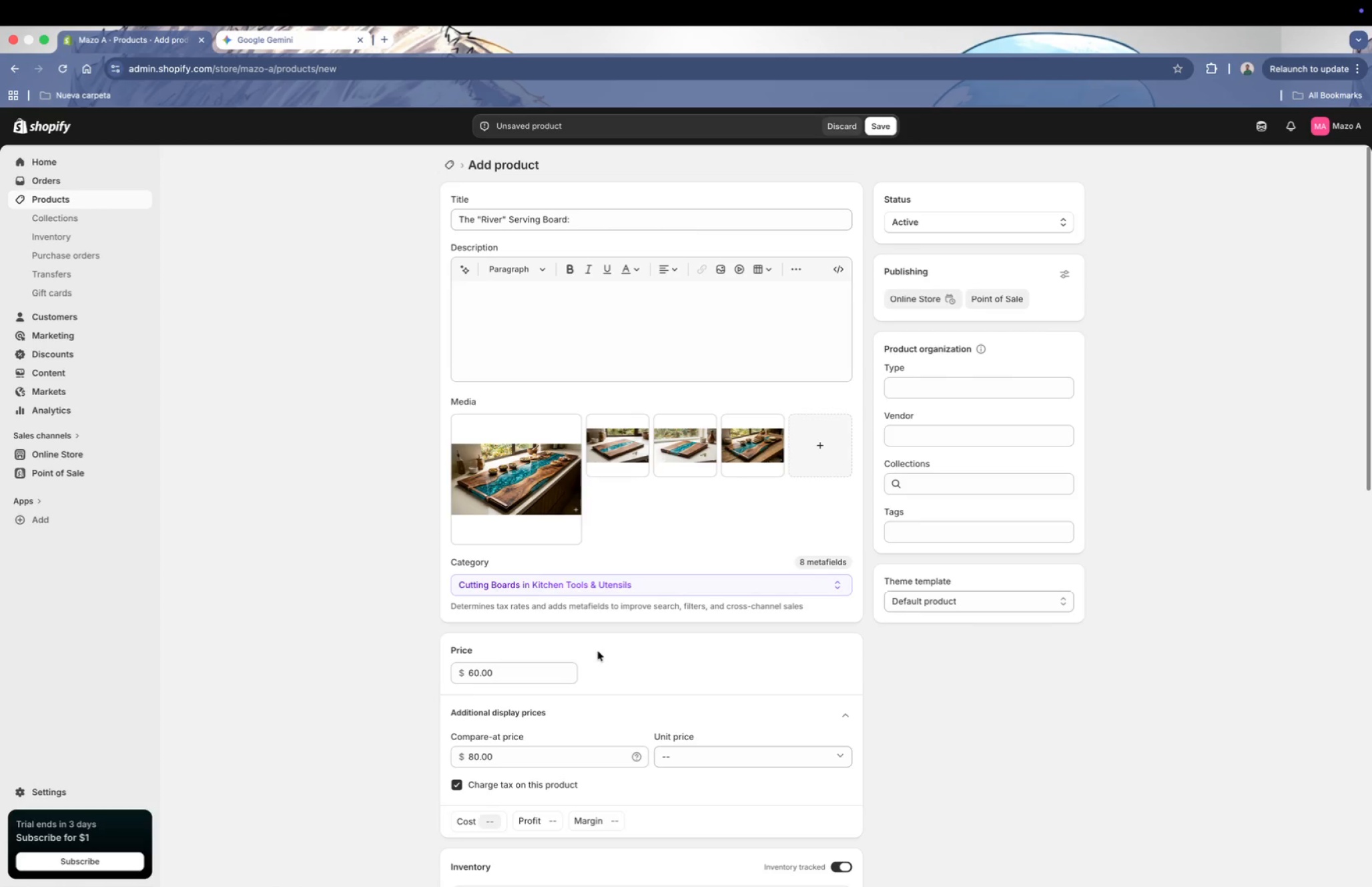 
scroll: coordinate [645, 662], scroll_direction: down, amount: 28.0
 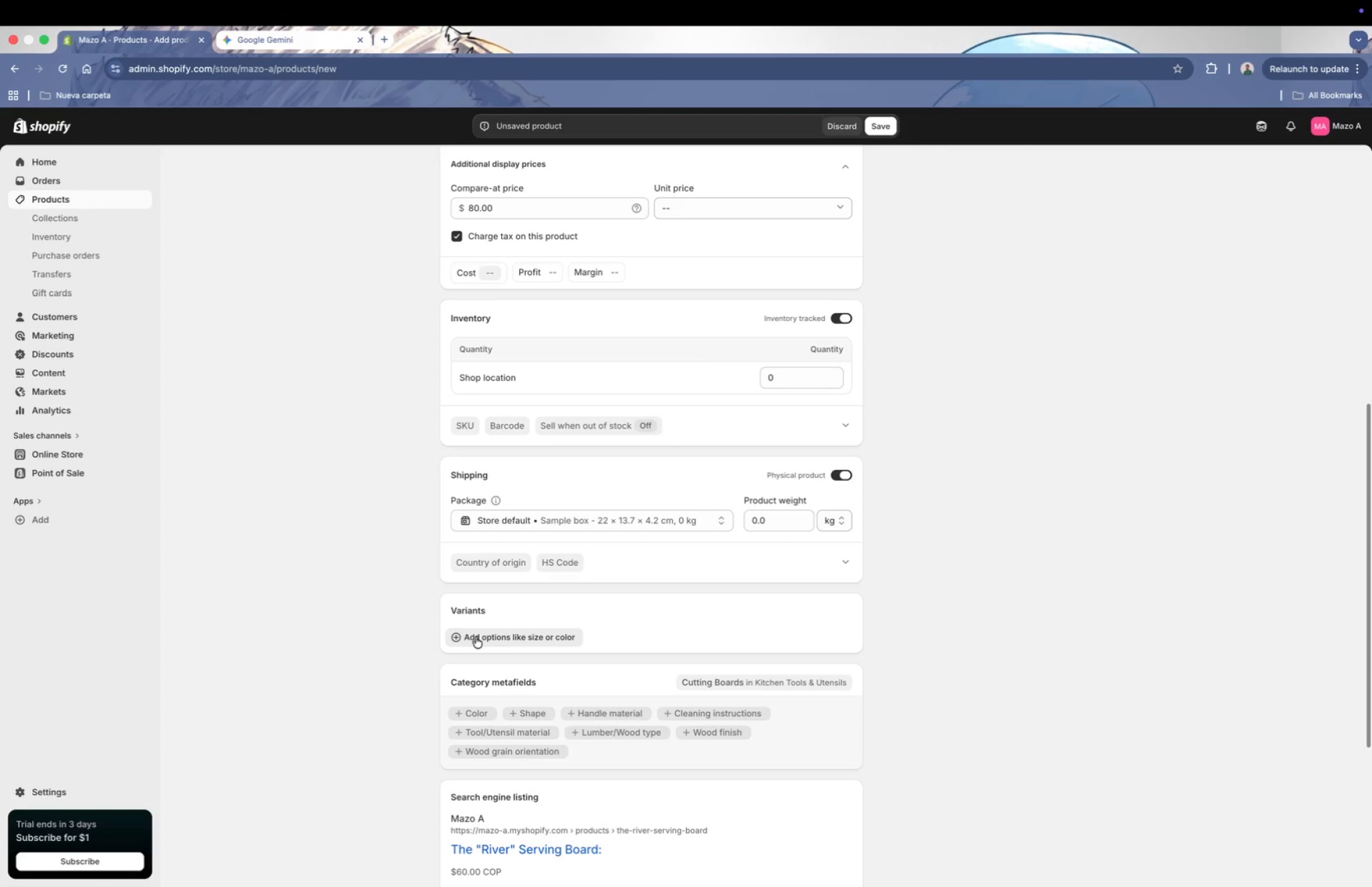 
left_click([476, 637])
 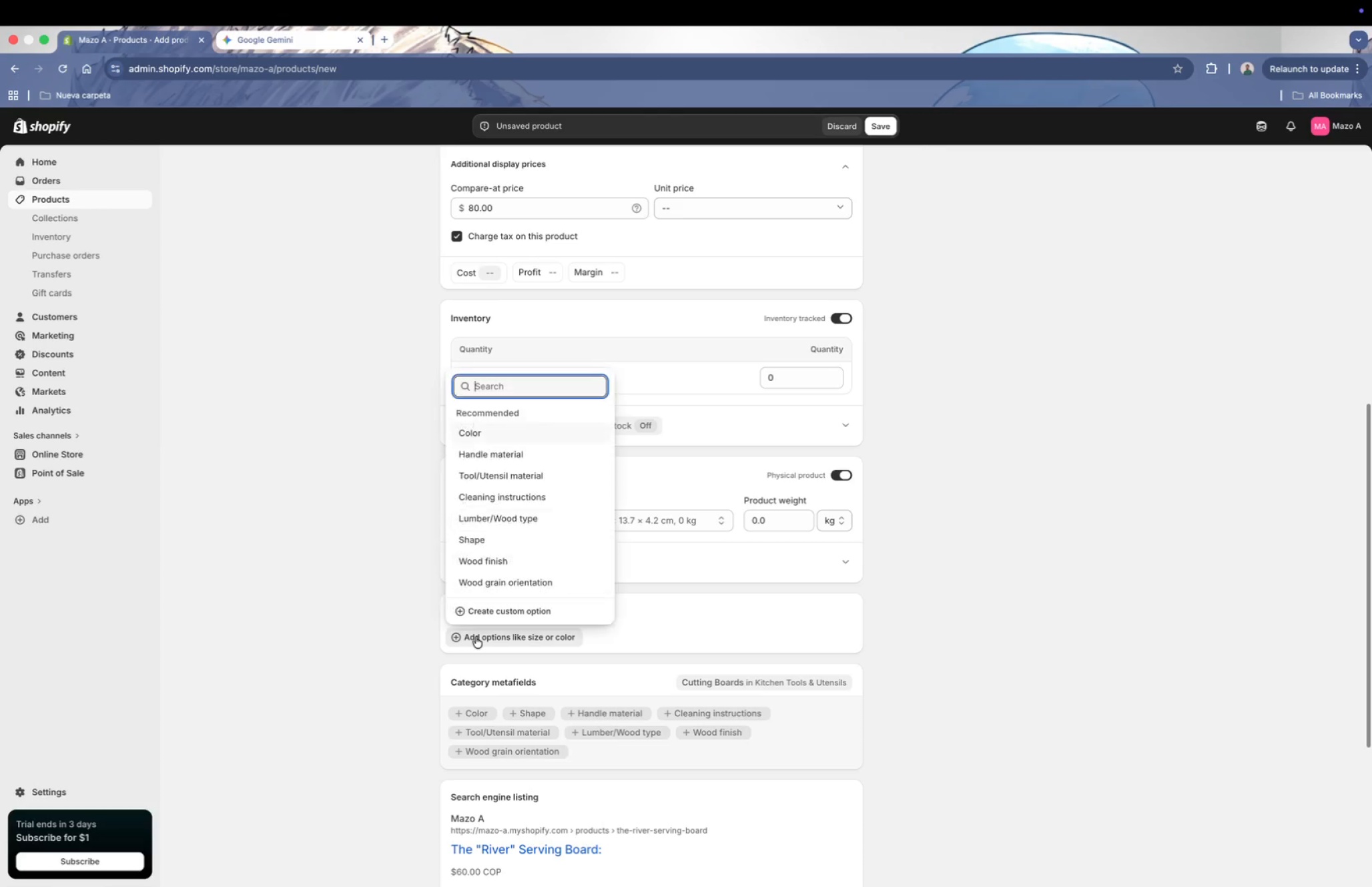 
key(Meta+CommandLeft)
 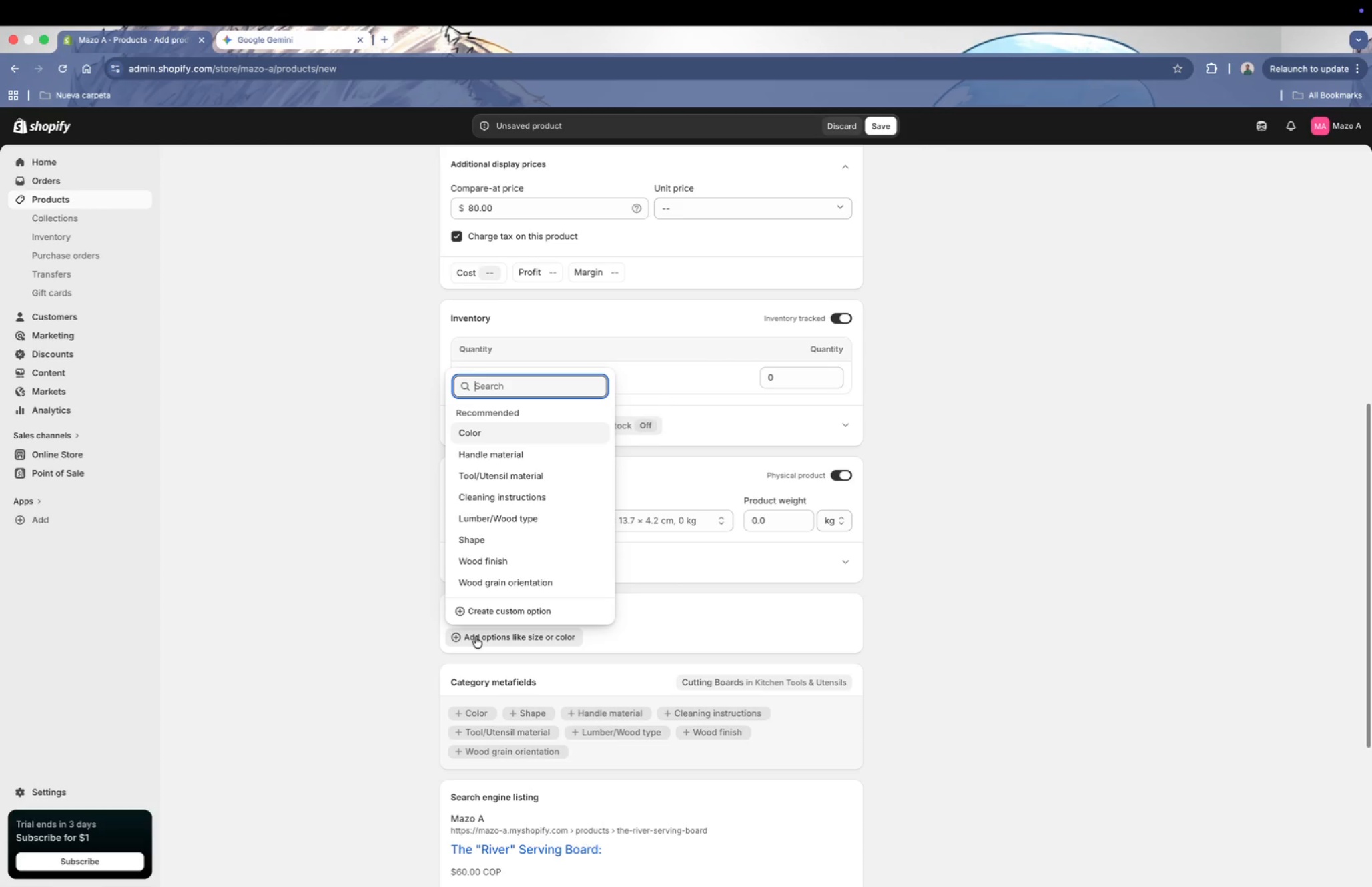 
key(Meta+Tab)